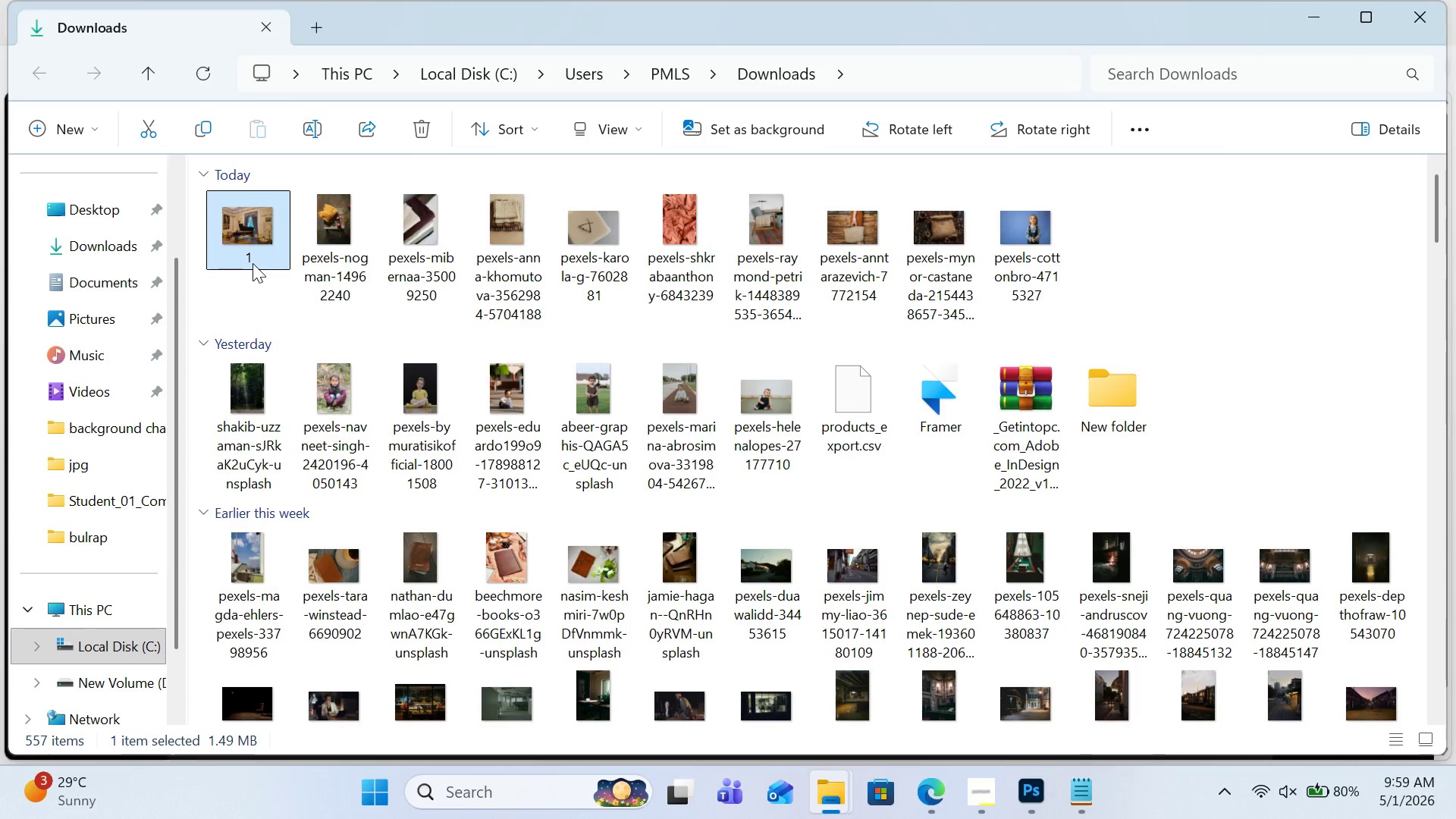 
key(Control+X)
 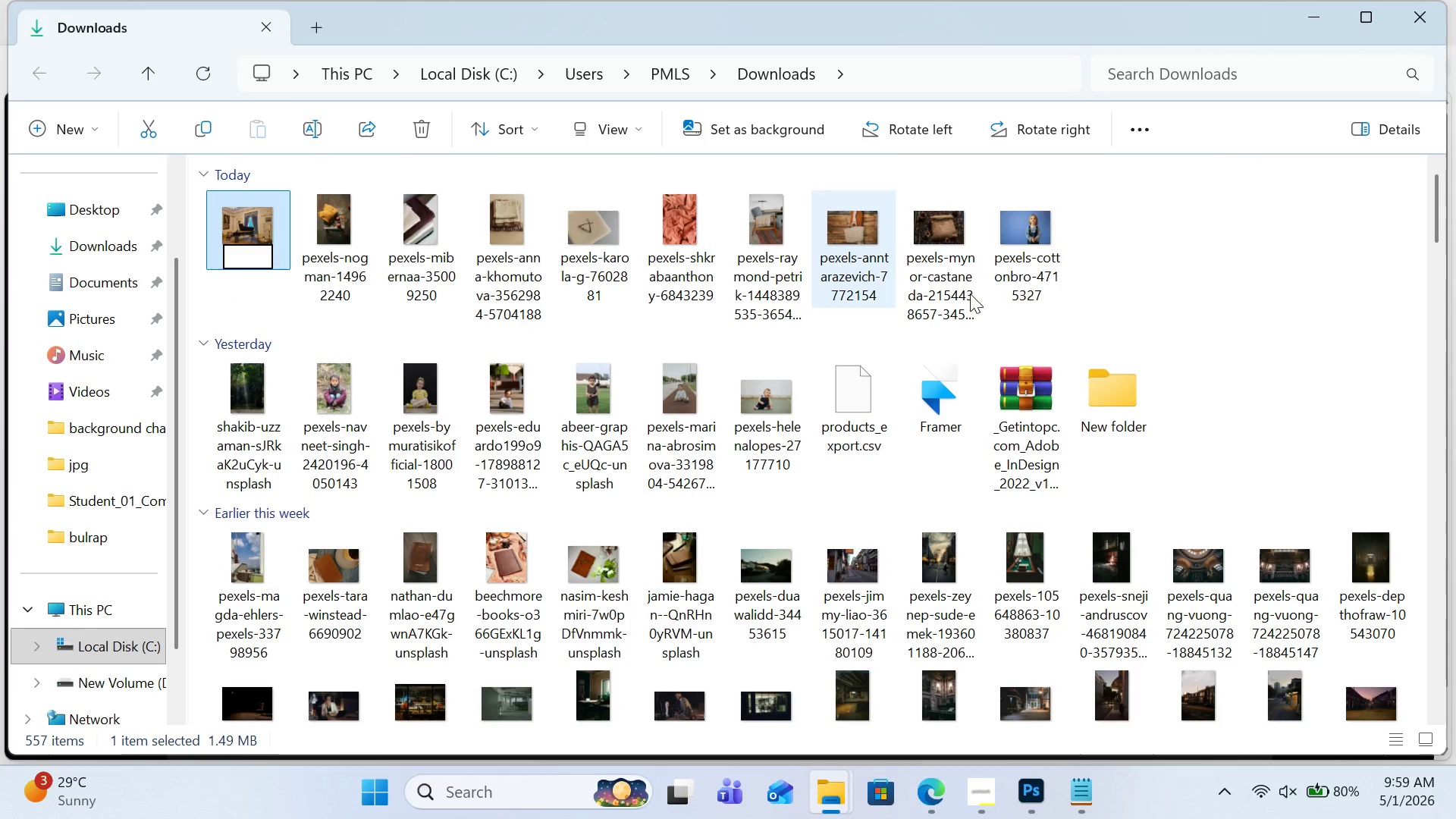 
left_click([1169, 233])
 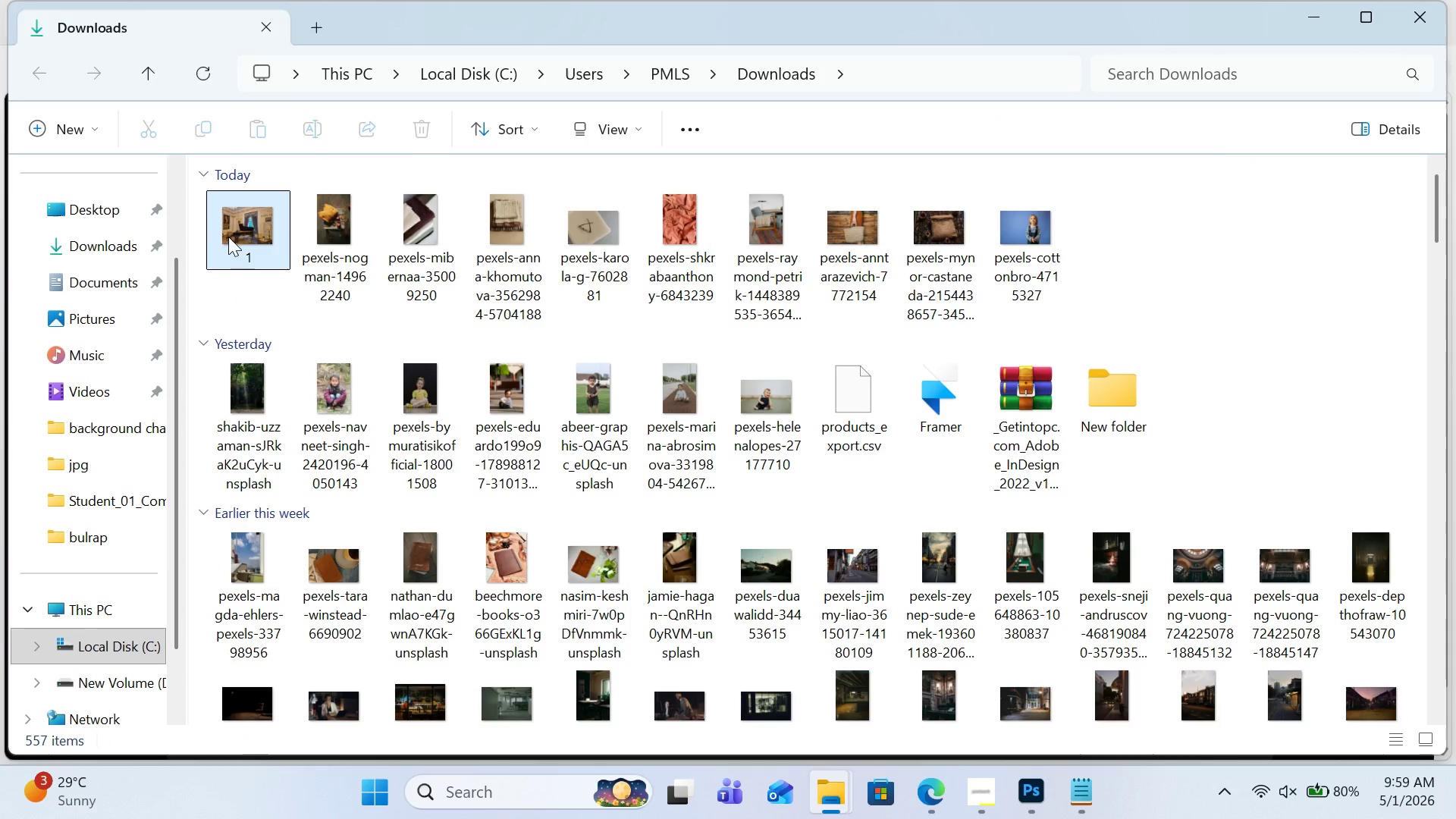 
left_click([230, 216])
 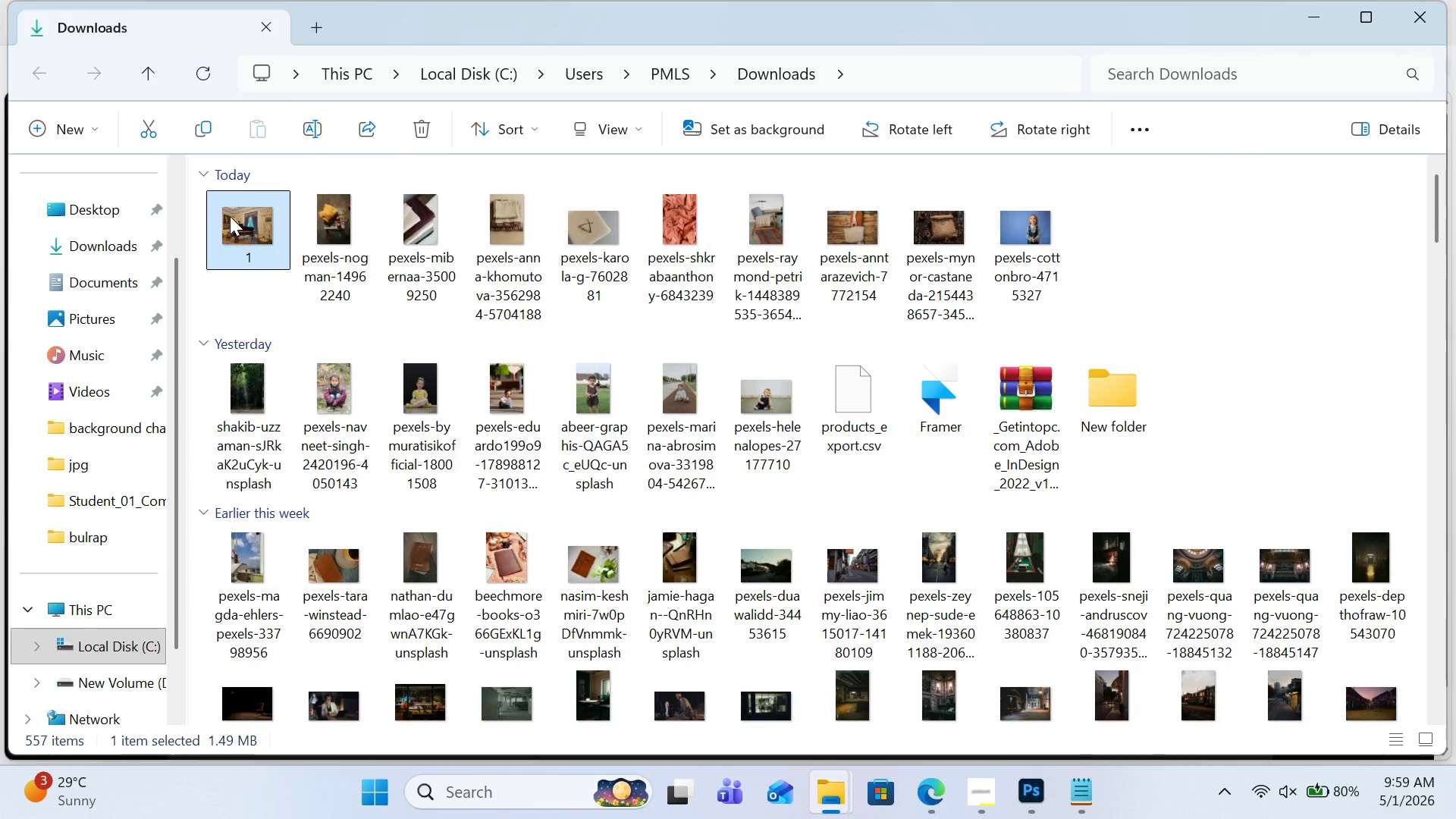 
key(Control+X)
 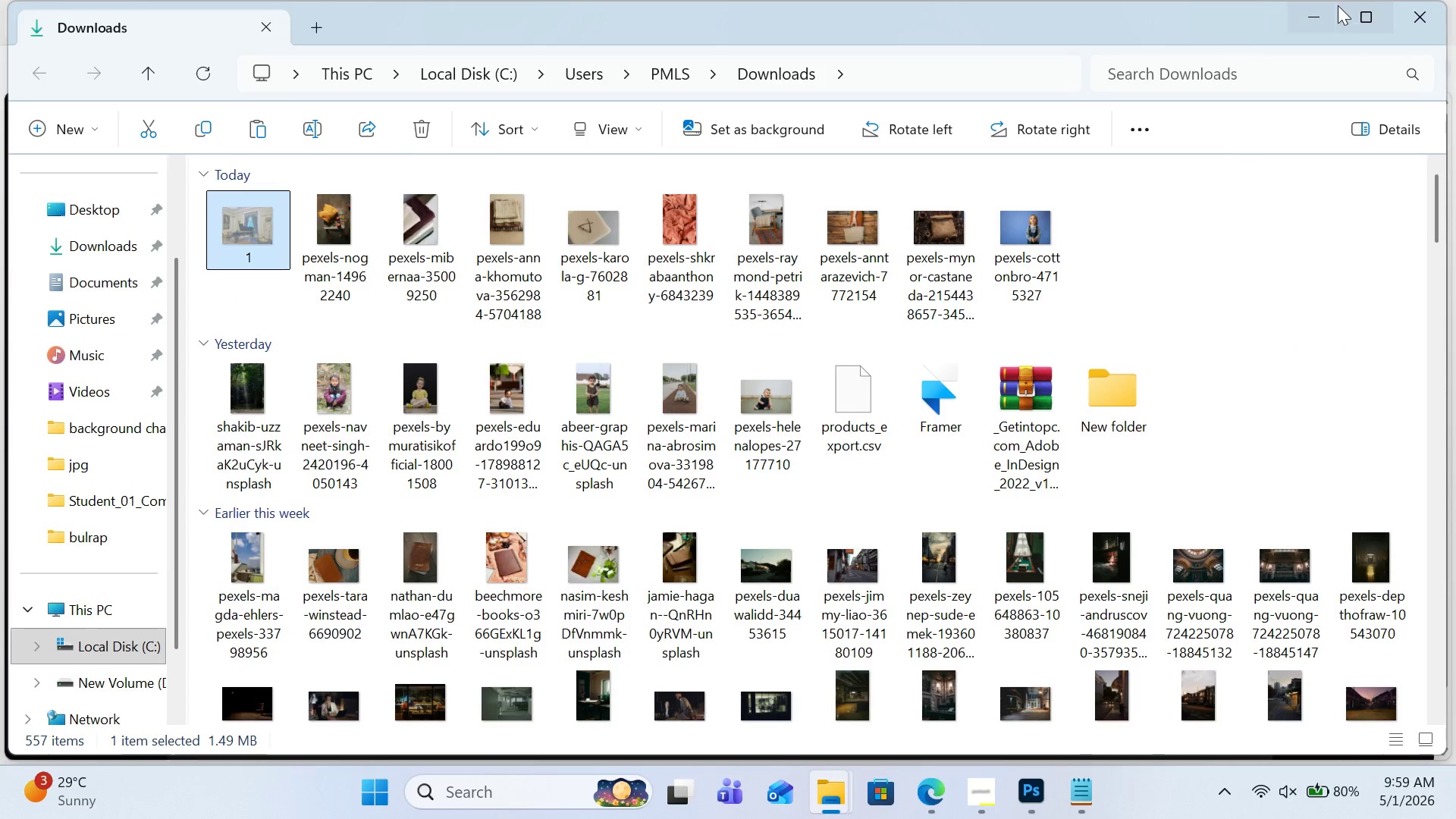 
left_click([1329, 5])
 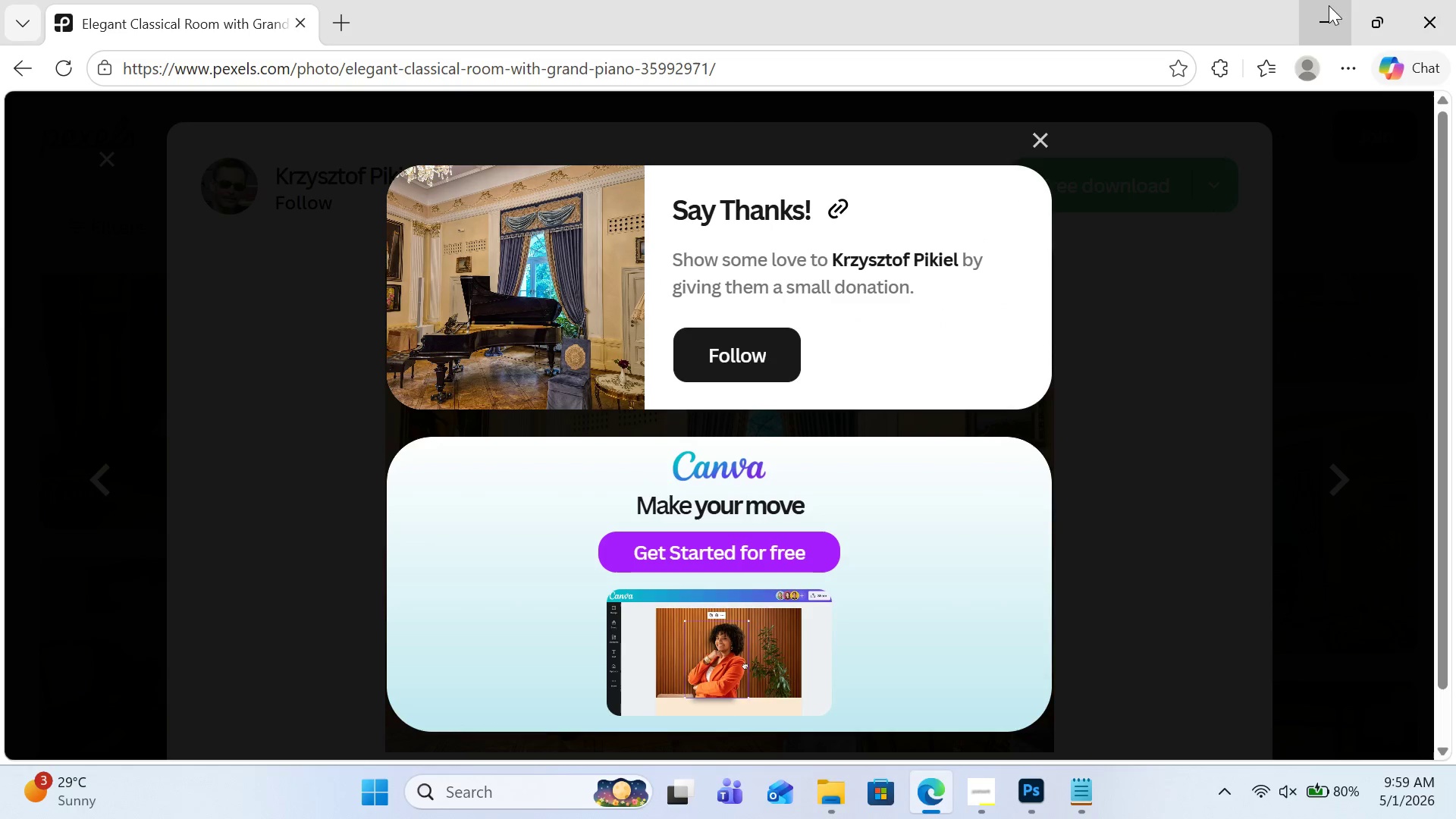 
left_click([1329, 5])
 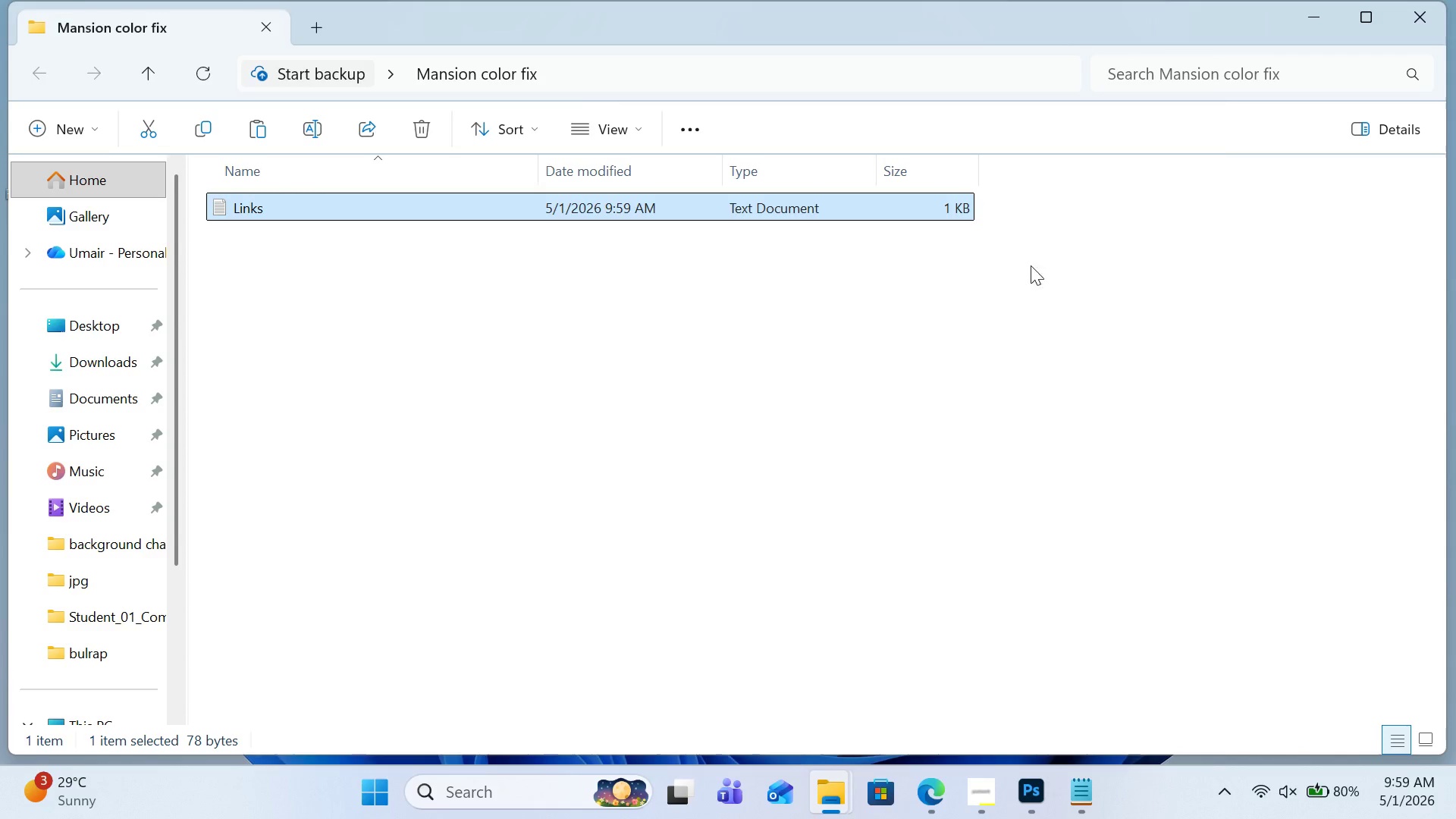 
left_click([695, 397])
 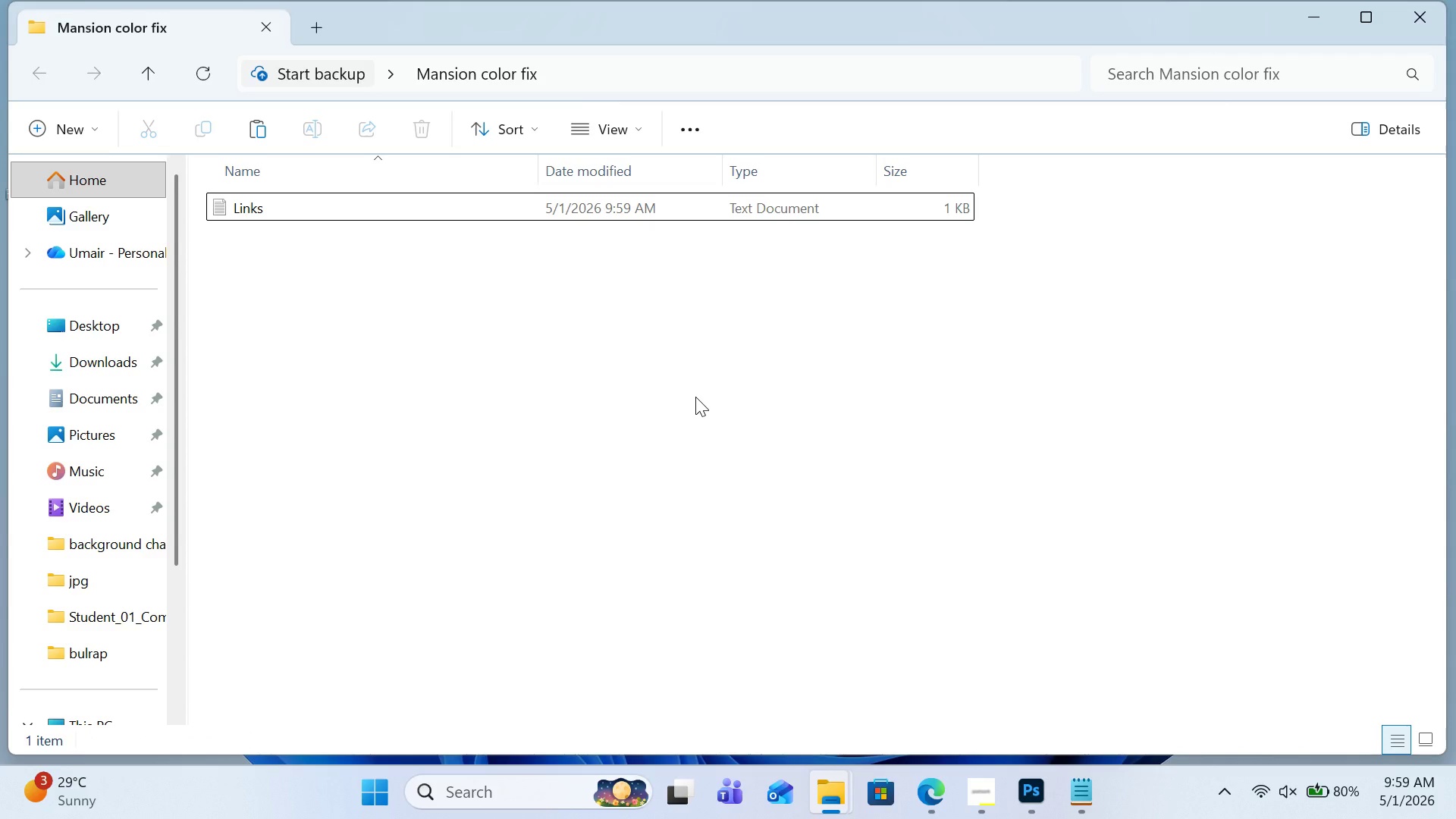 
key(Control+V)
 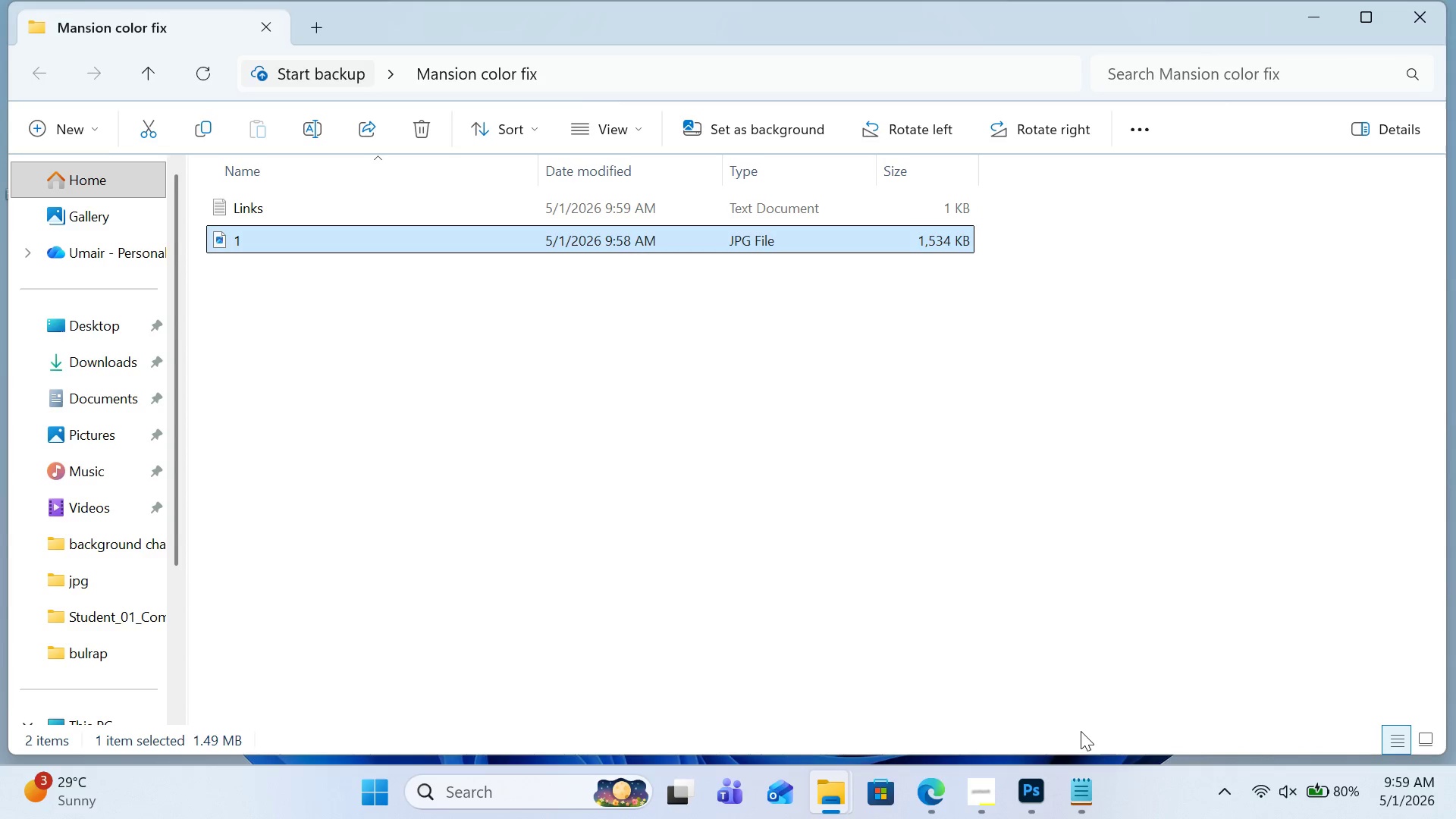 
left_click([999, 812])